 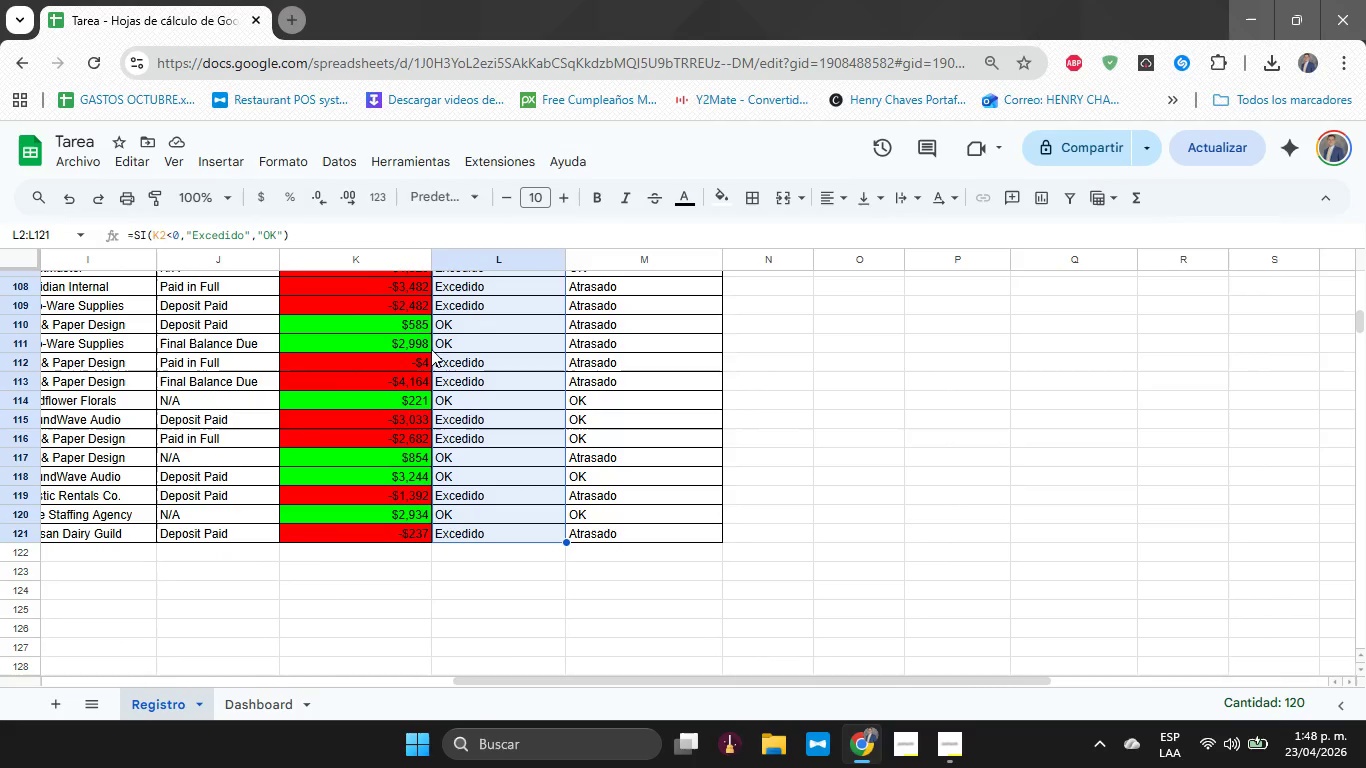 
left_click([276, 171])
 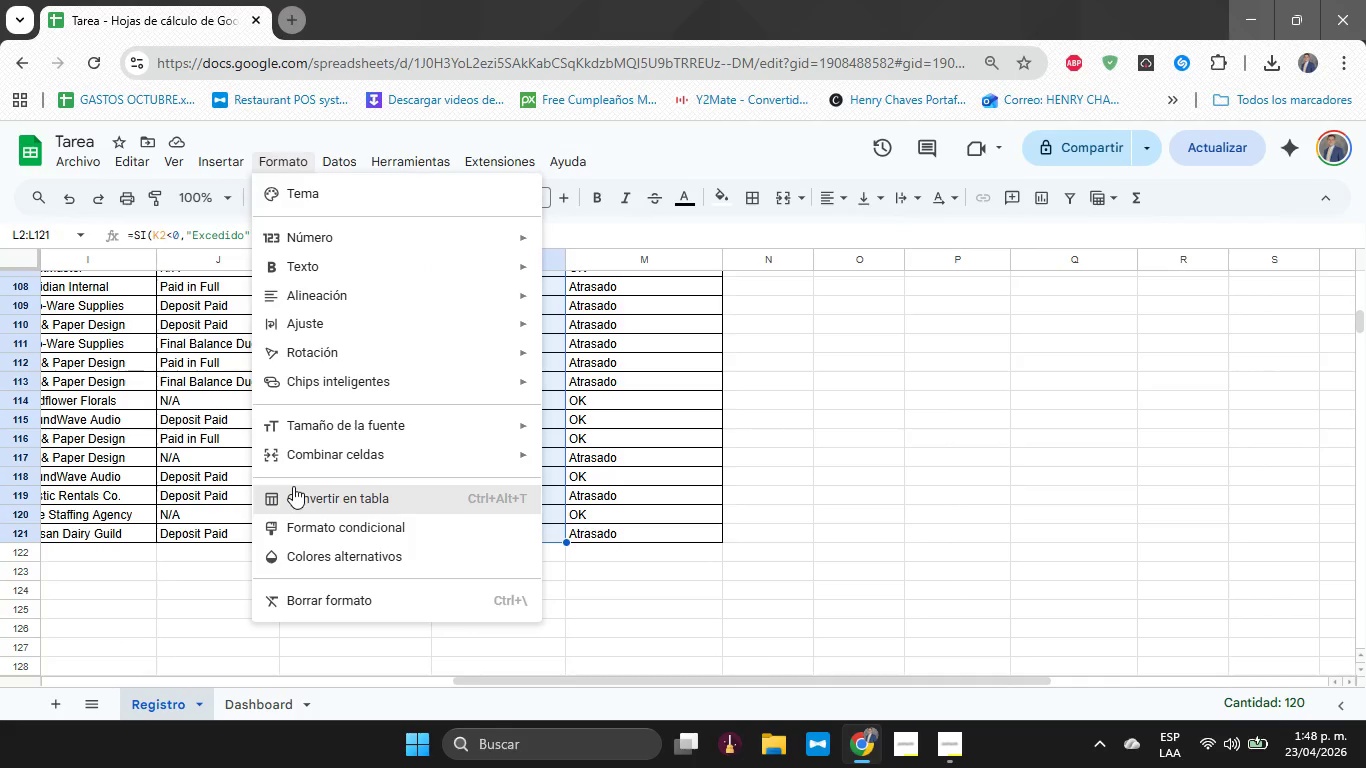 
left_click([299, 518])
 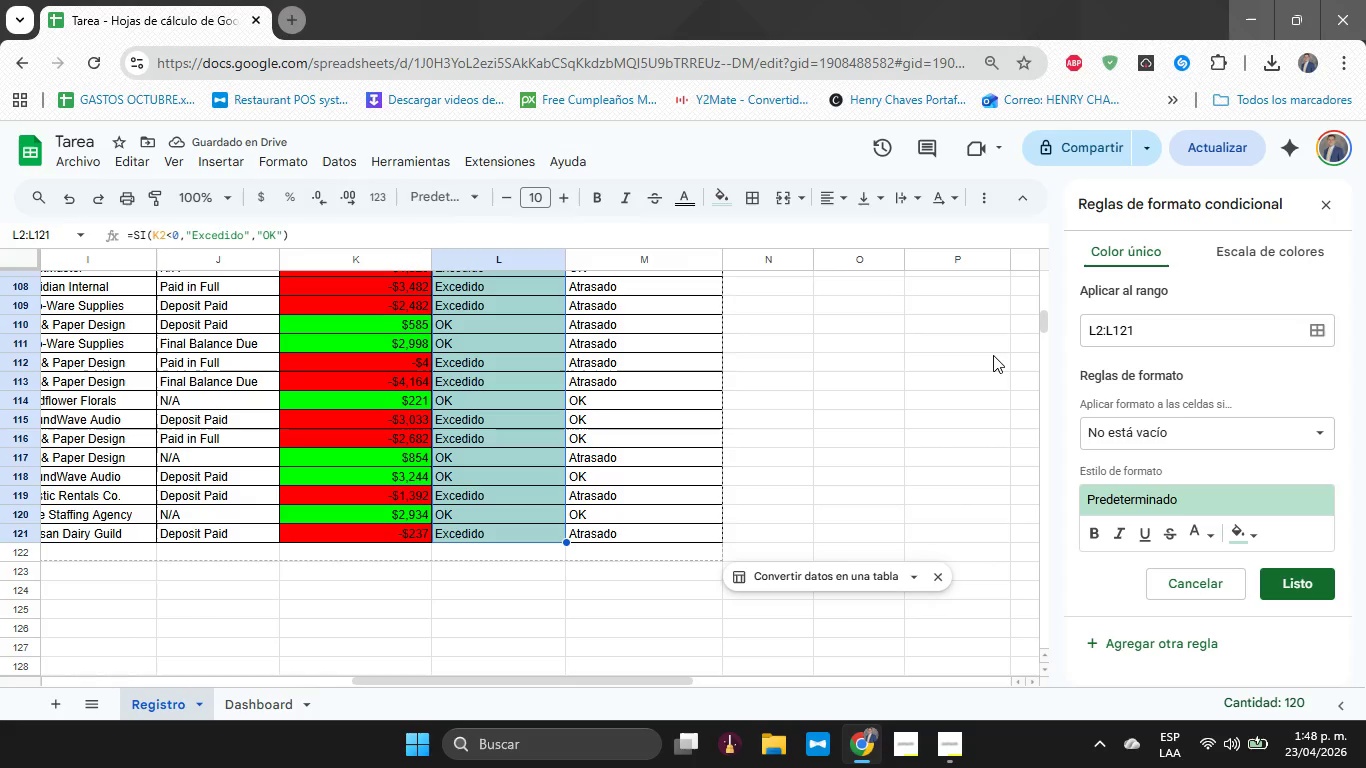 
left_click([1172, 422])
 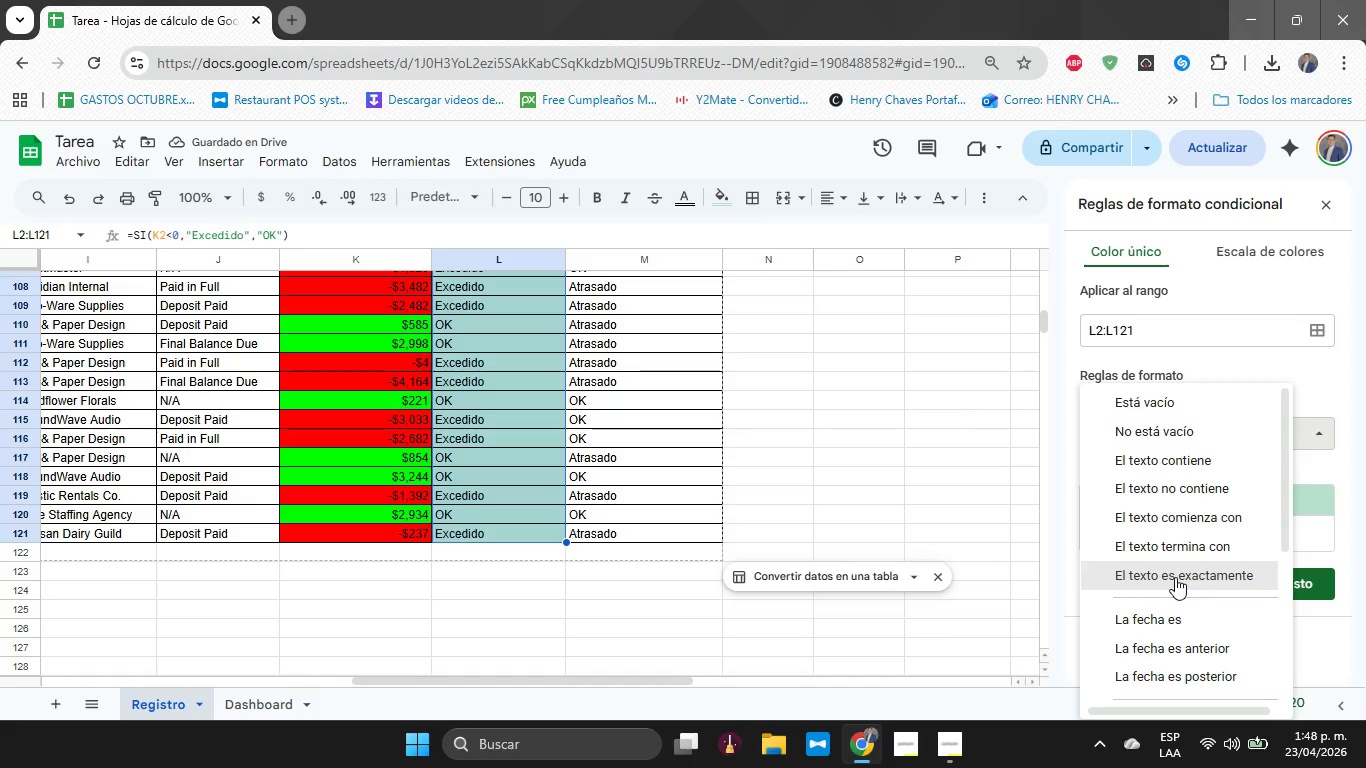 
left_click([1175, 577])
 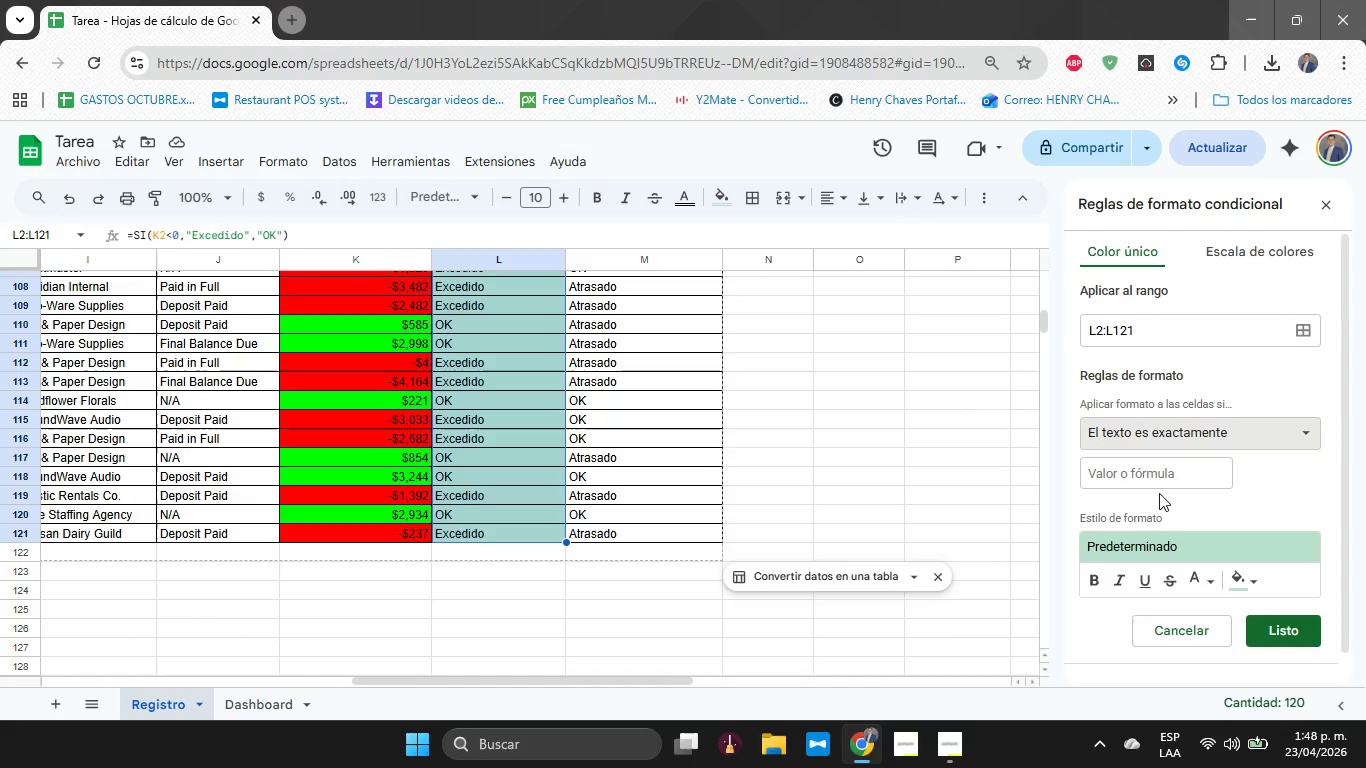 
left_click([1157, 478])
 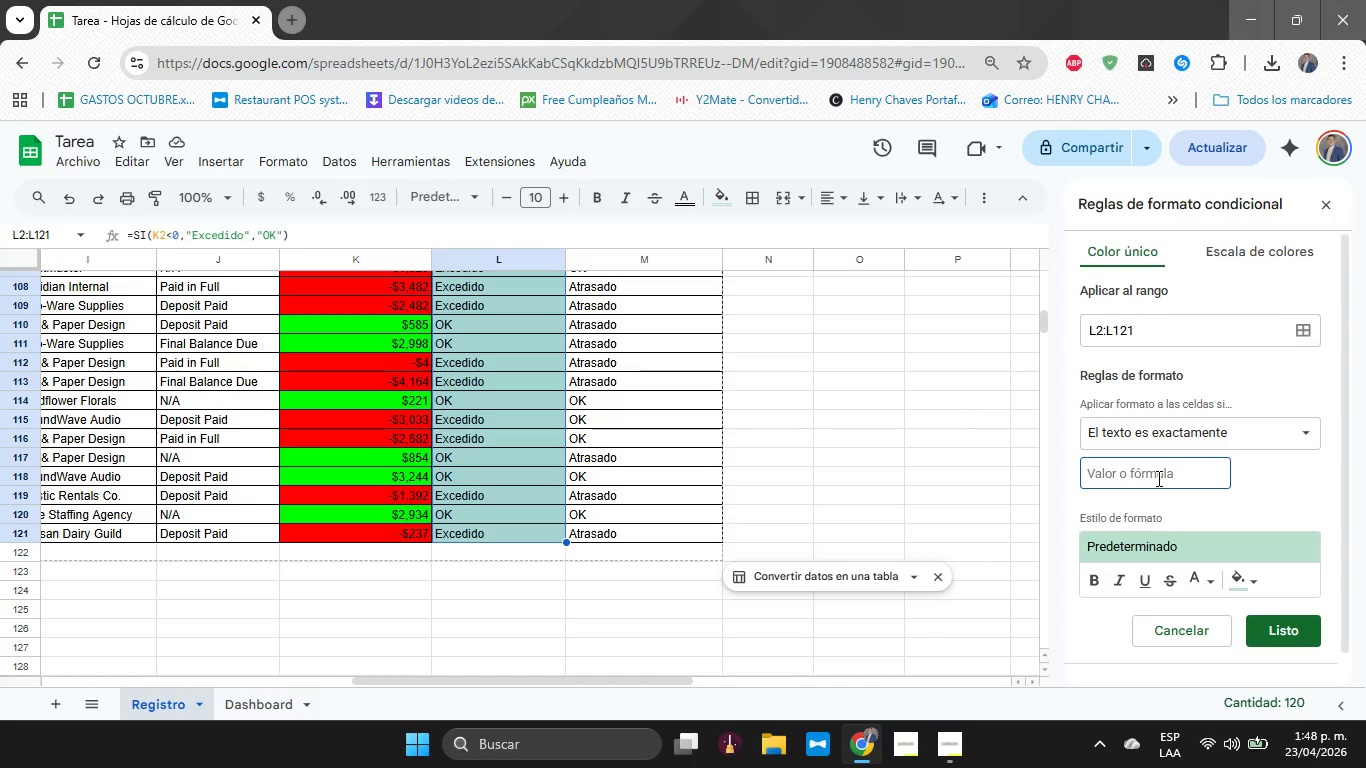 
type(OK)
 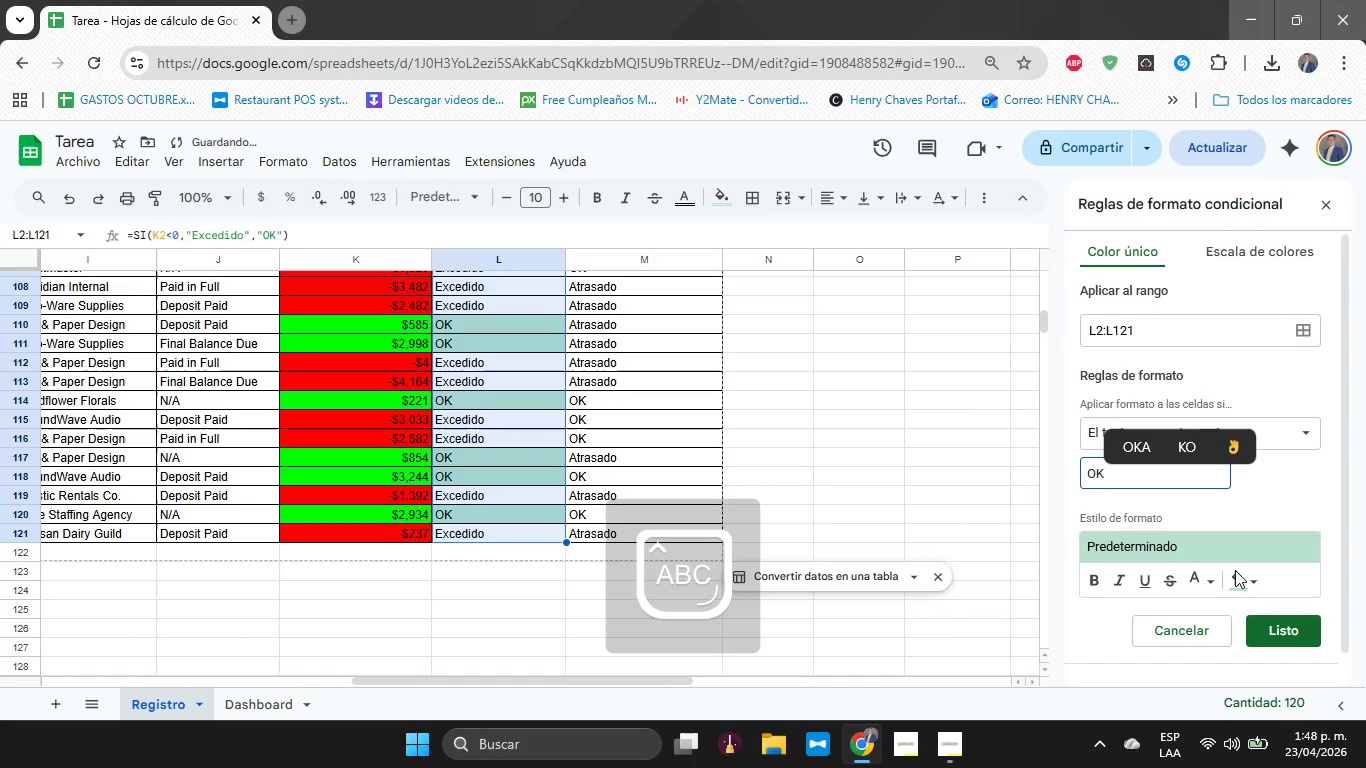 
left_click([1244, 582])
 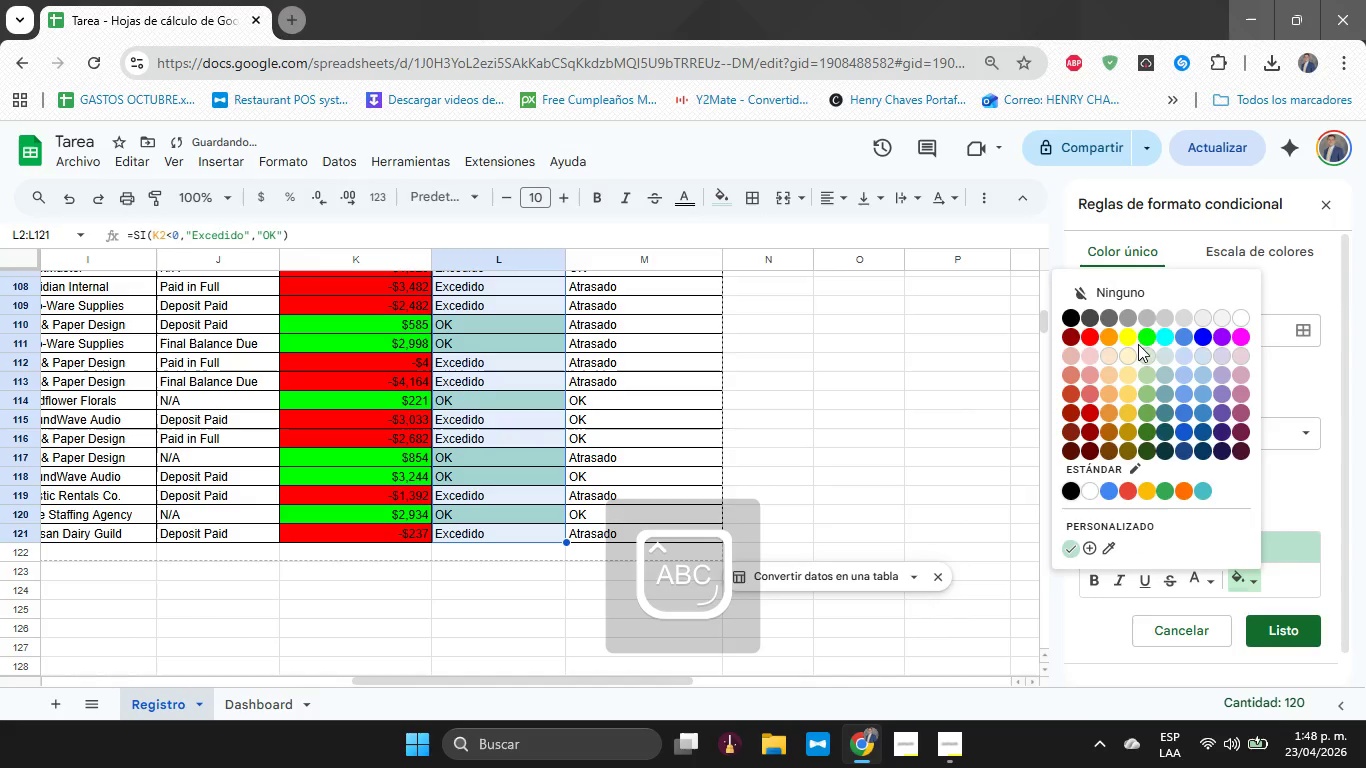 
left_click([1146, 339])
 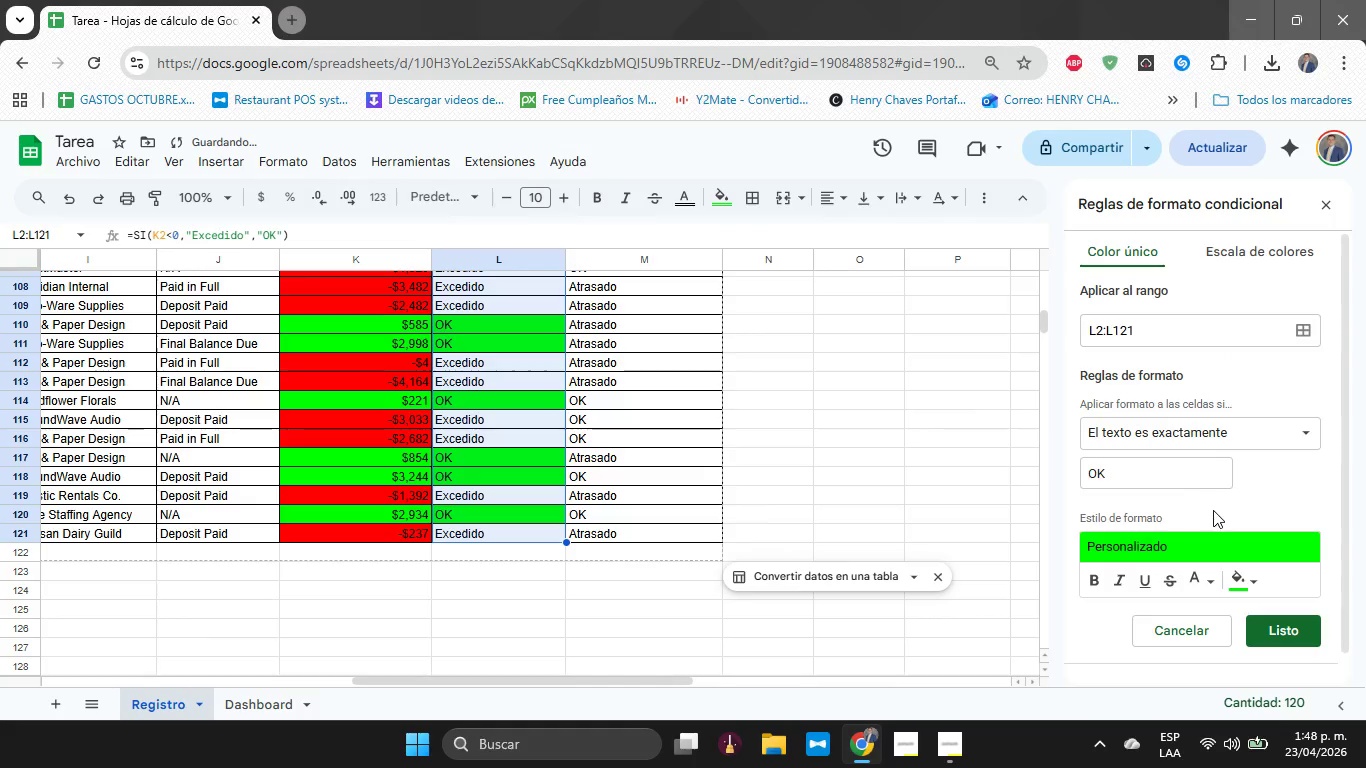 
left_click([1238, 506])
 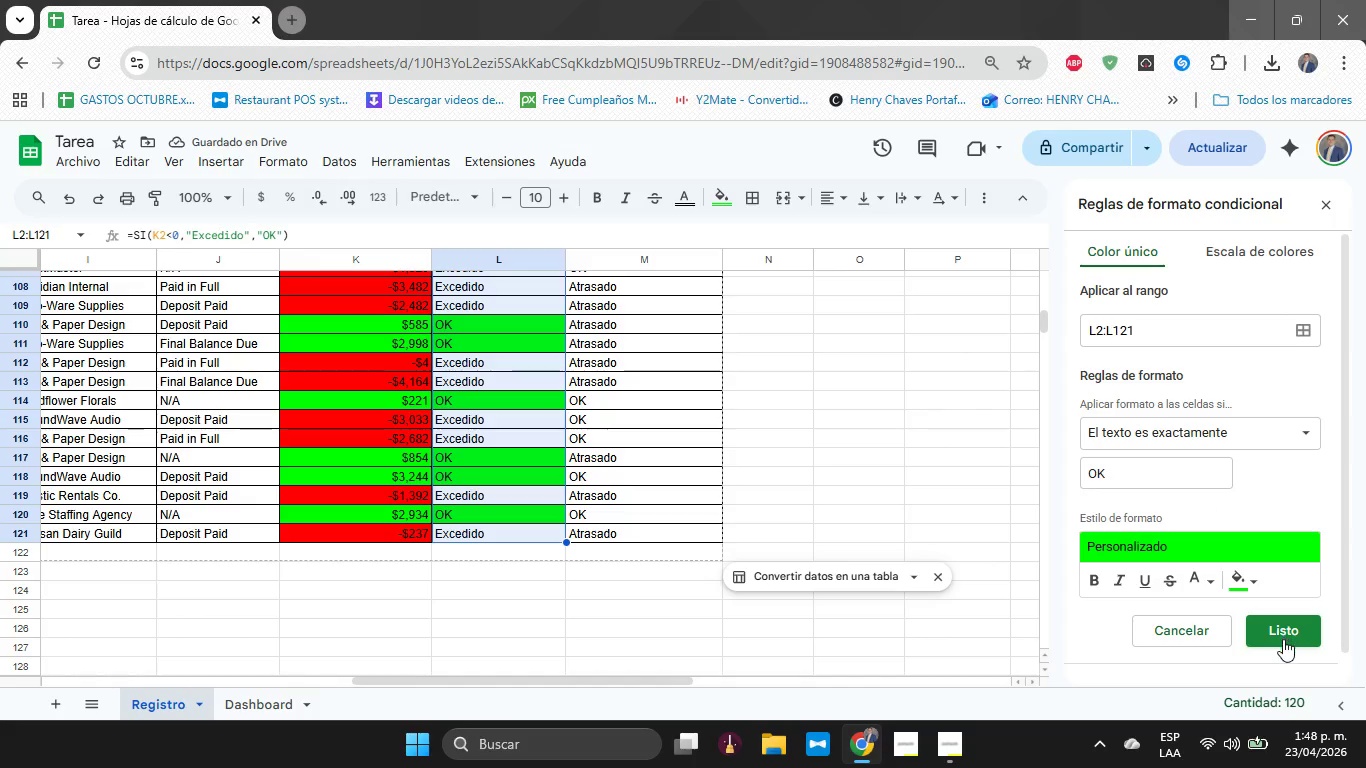 
left_click([1283, 637])
 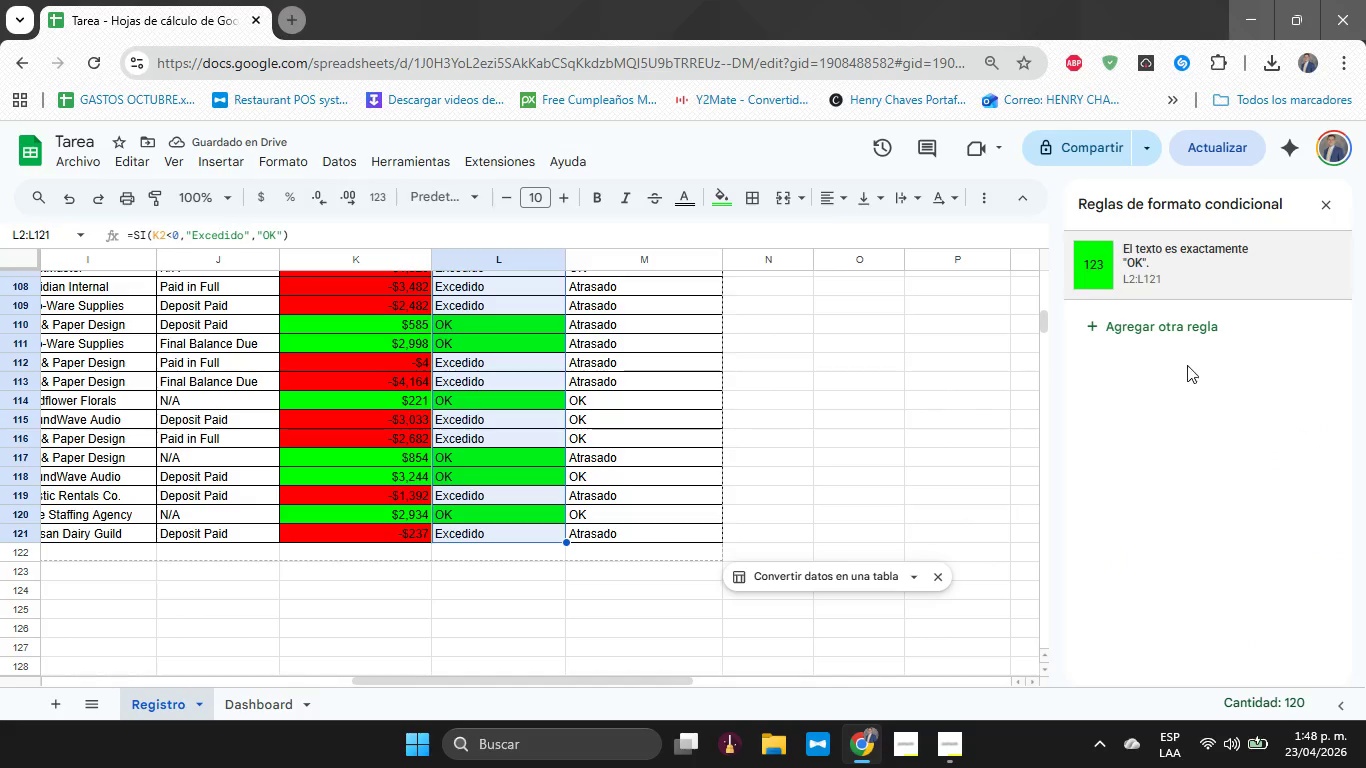 
left_click([1174, 330])
 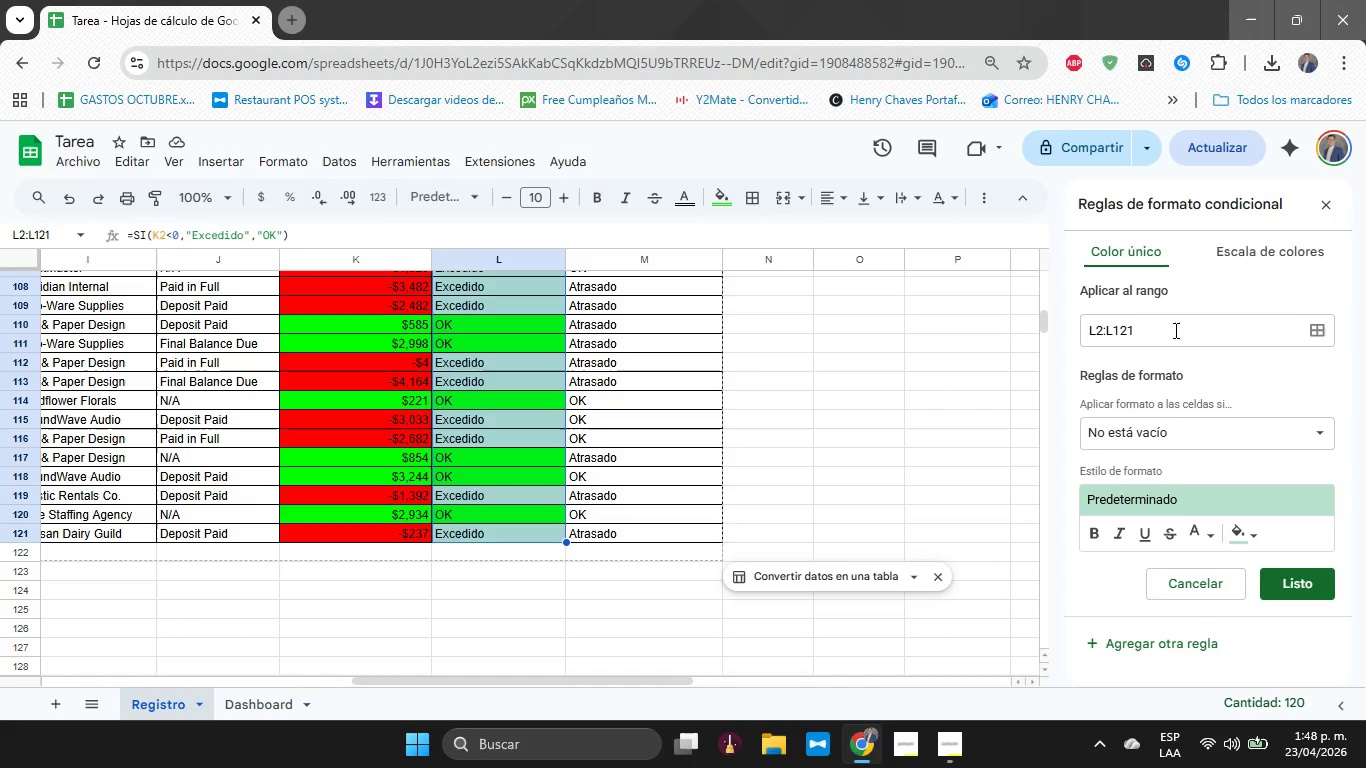 
wait(7.44)
 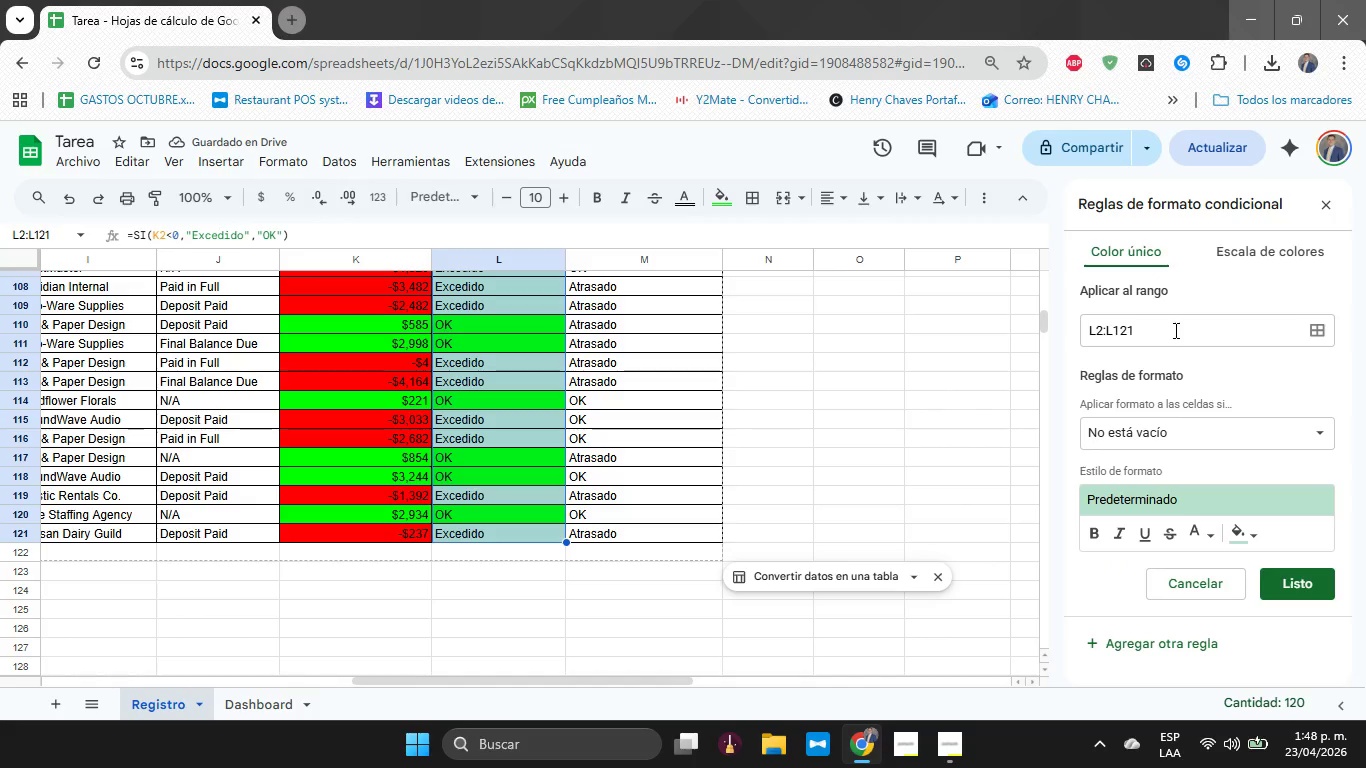 
left_click([1293, 576])
 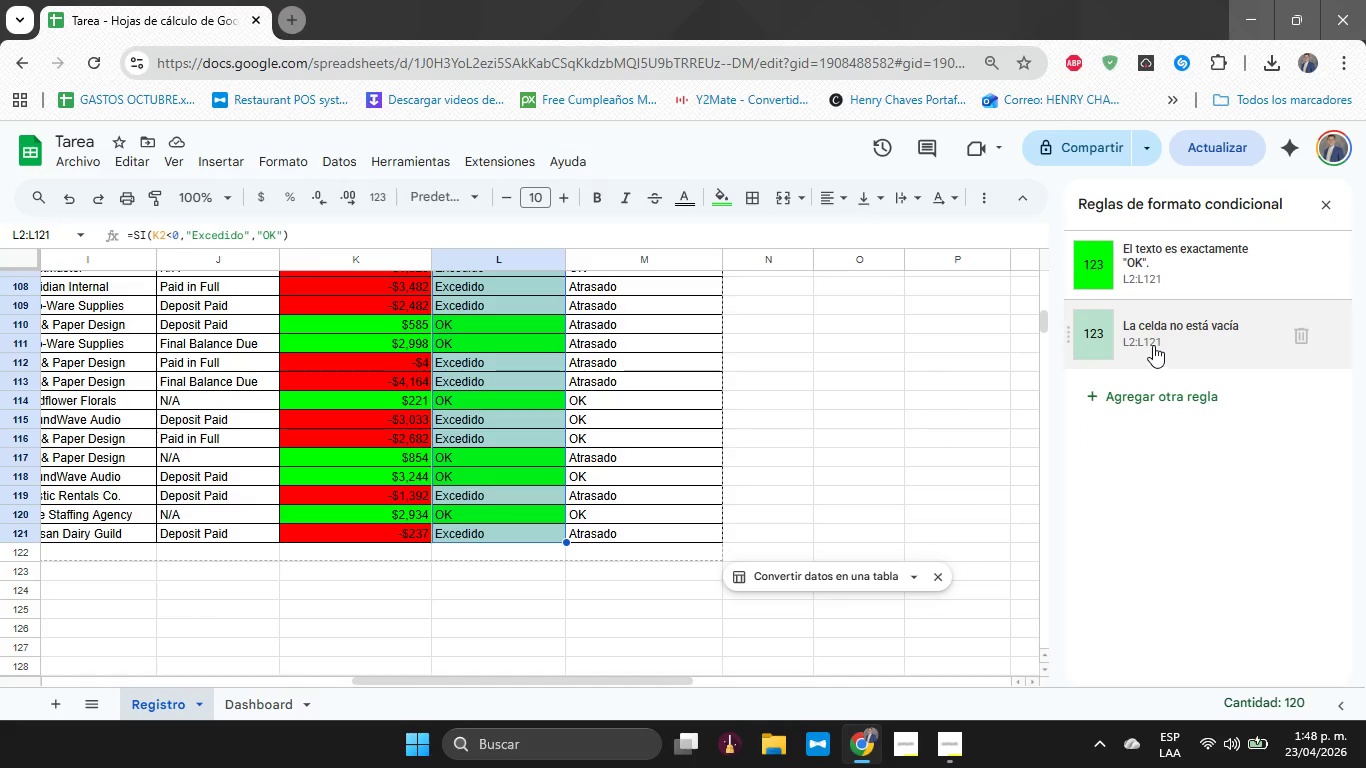 
left_click([1153, 345])
 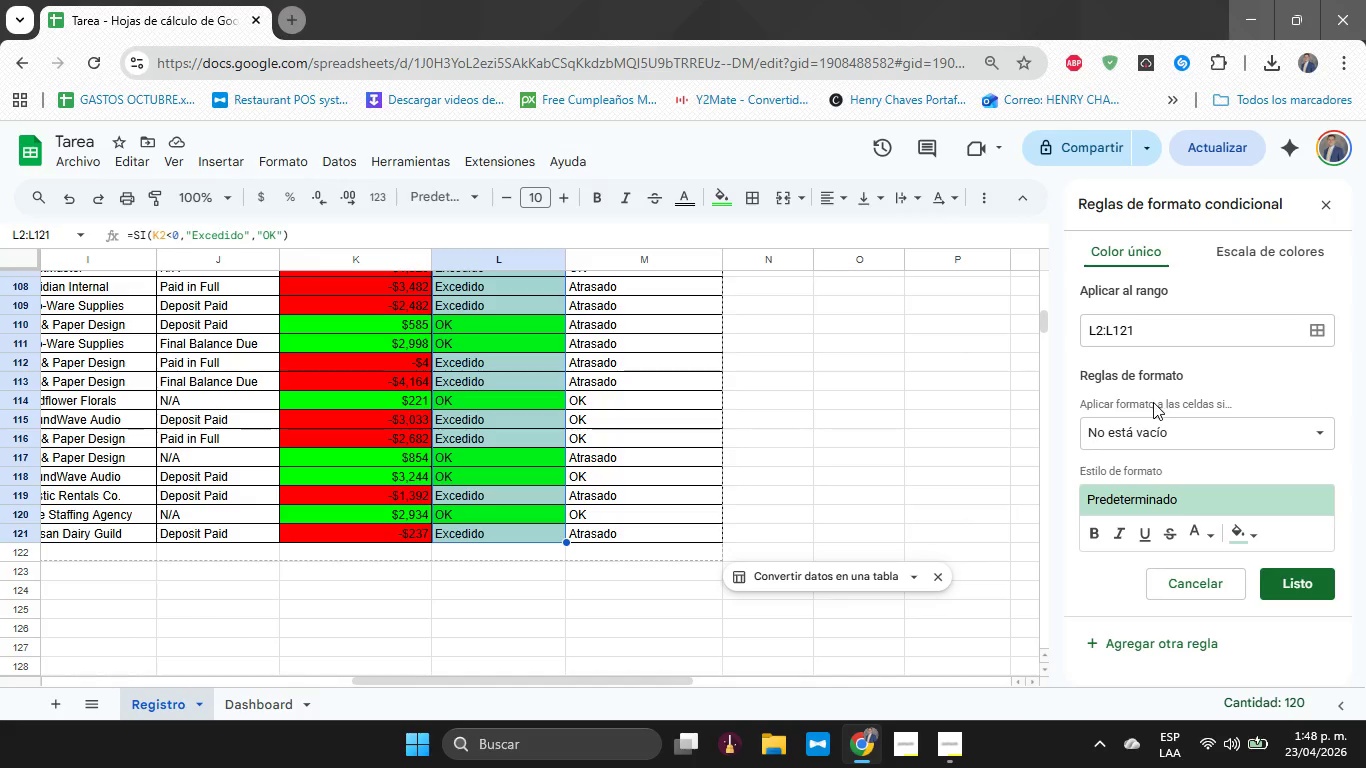 
left_click([1160, 435])
 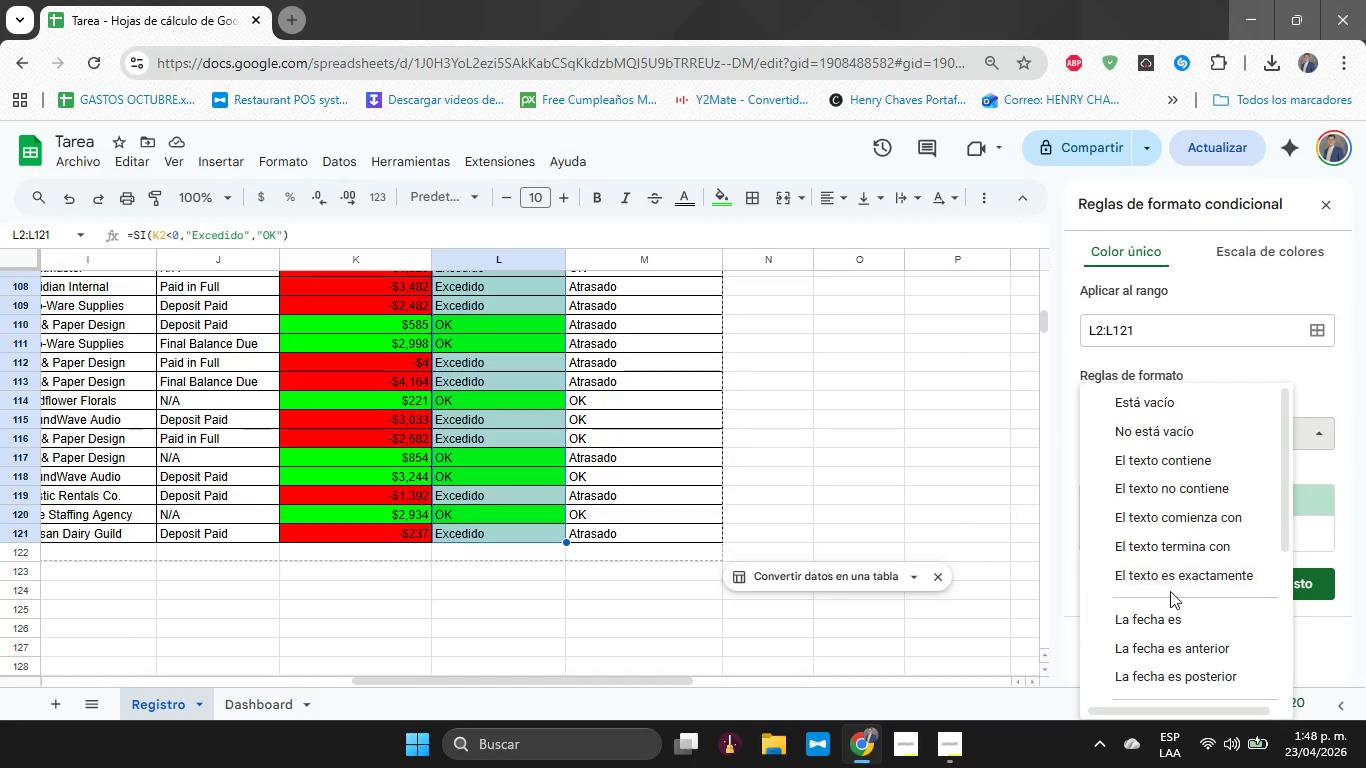 
left_click([1182, 579])
 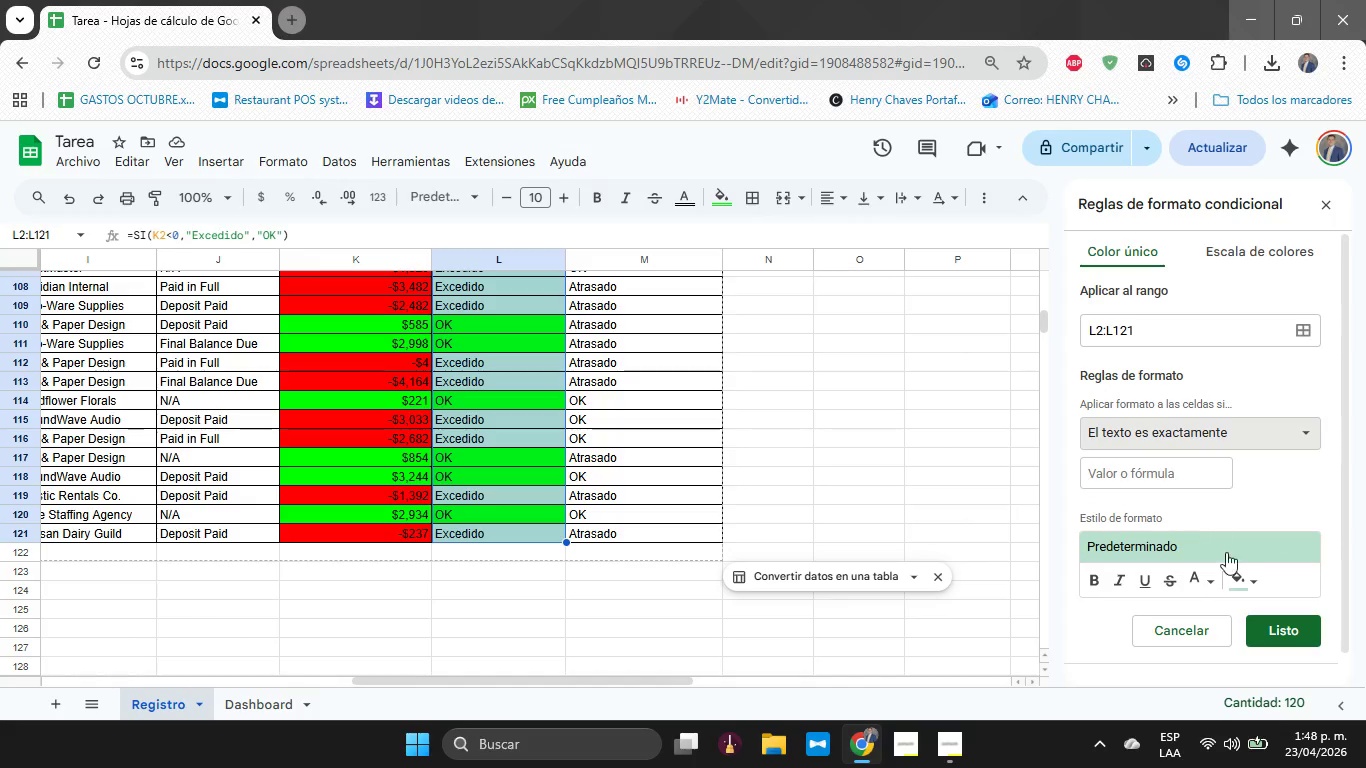 
left_click([1233, 576])
 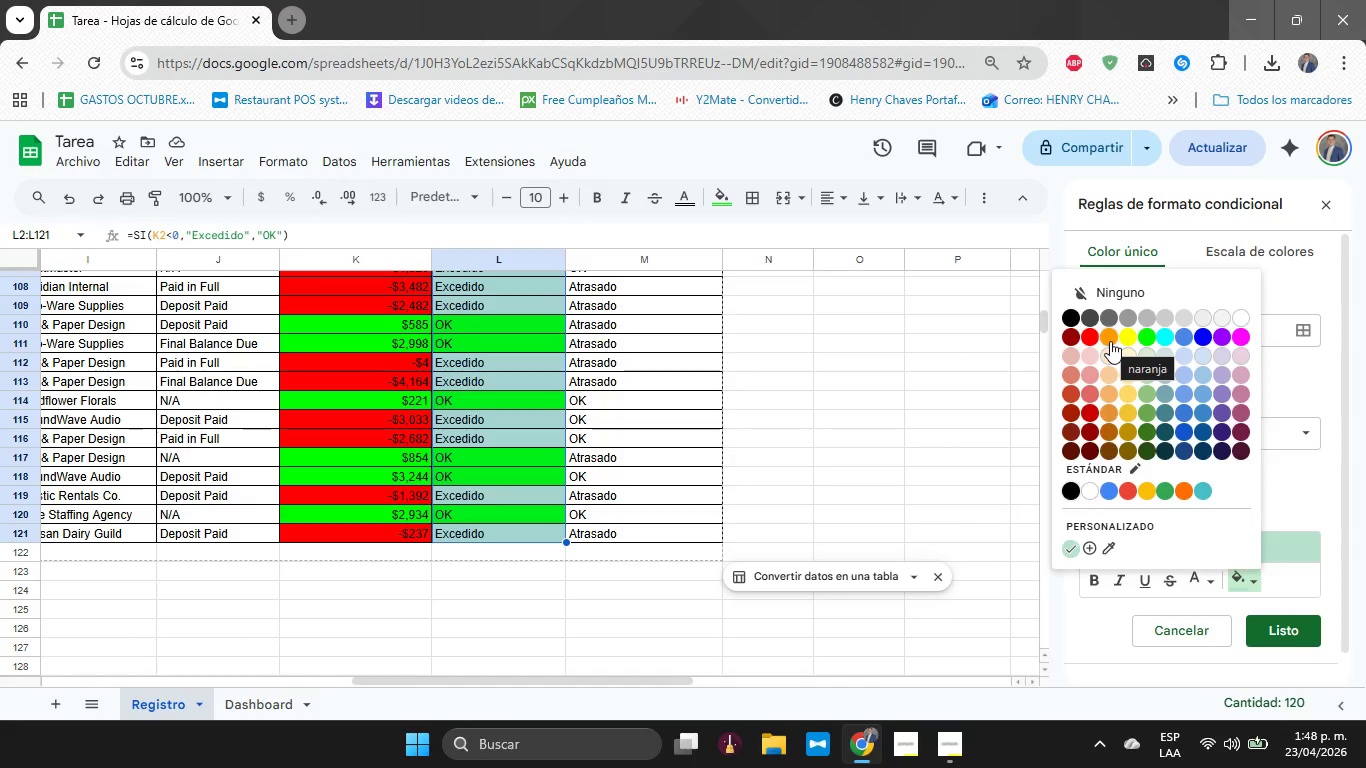 
left_click([1084, 333])
 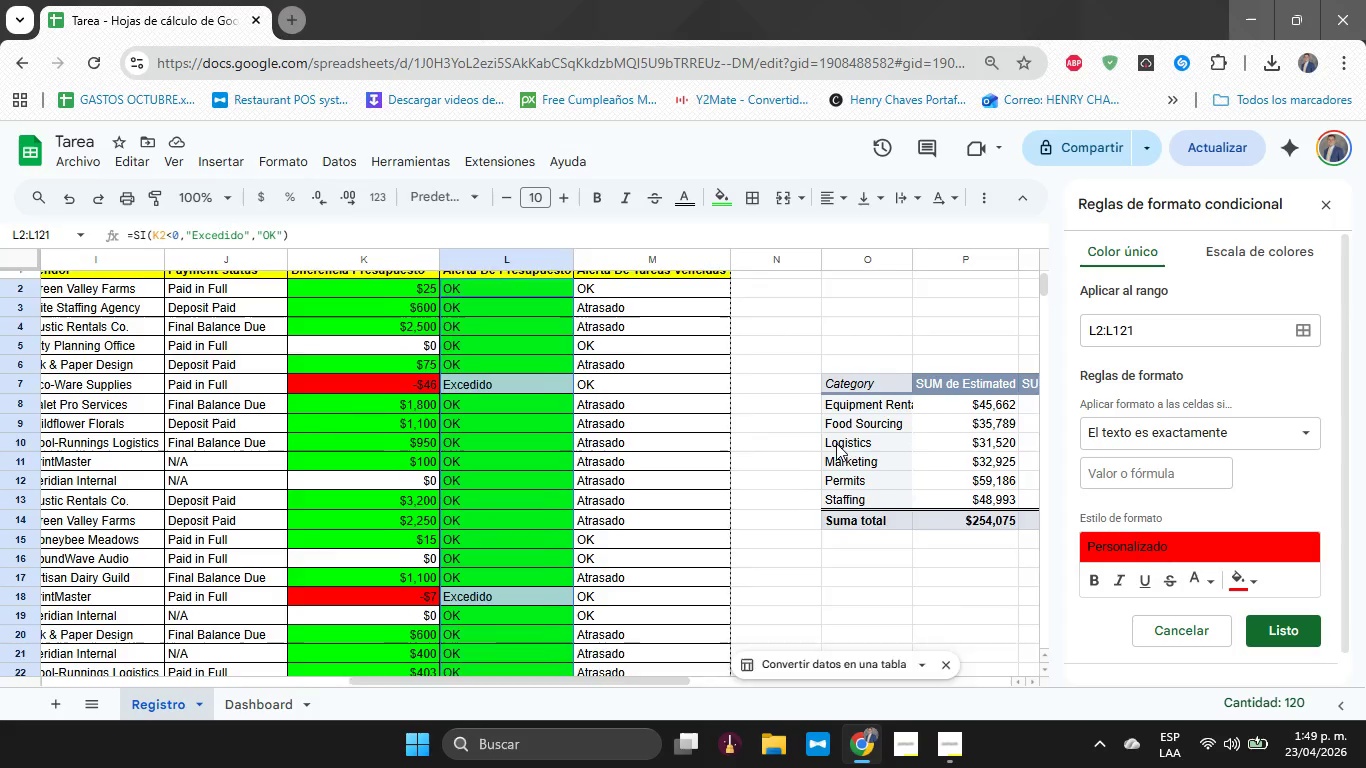 
wait(5.42)
 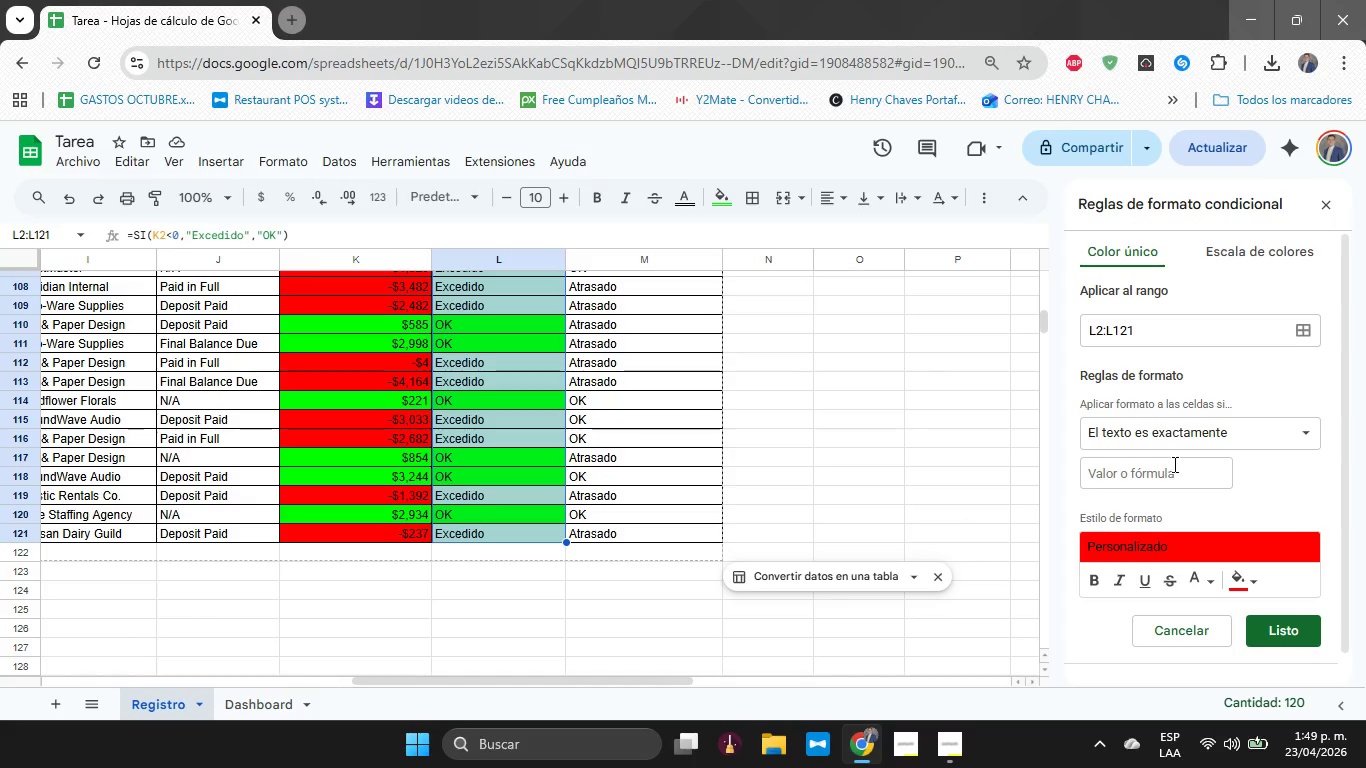 
left_click([1170, 420])
 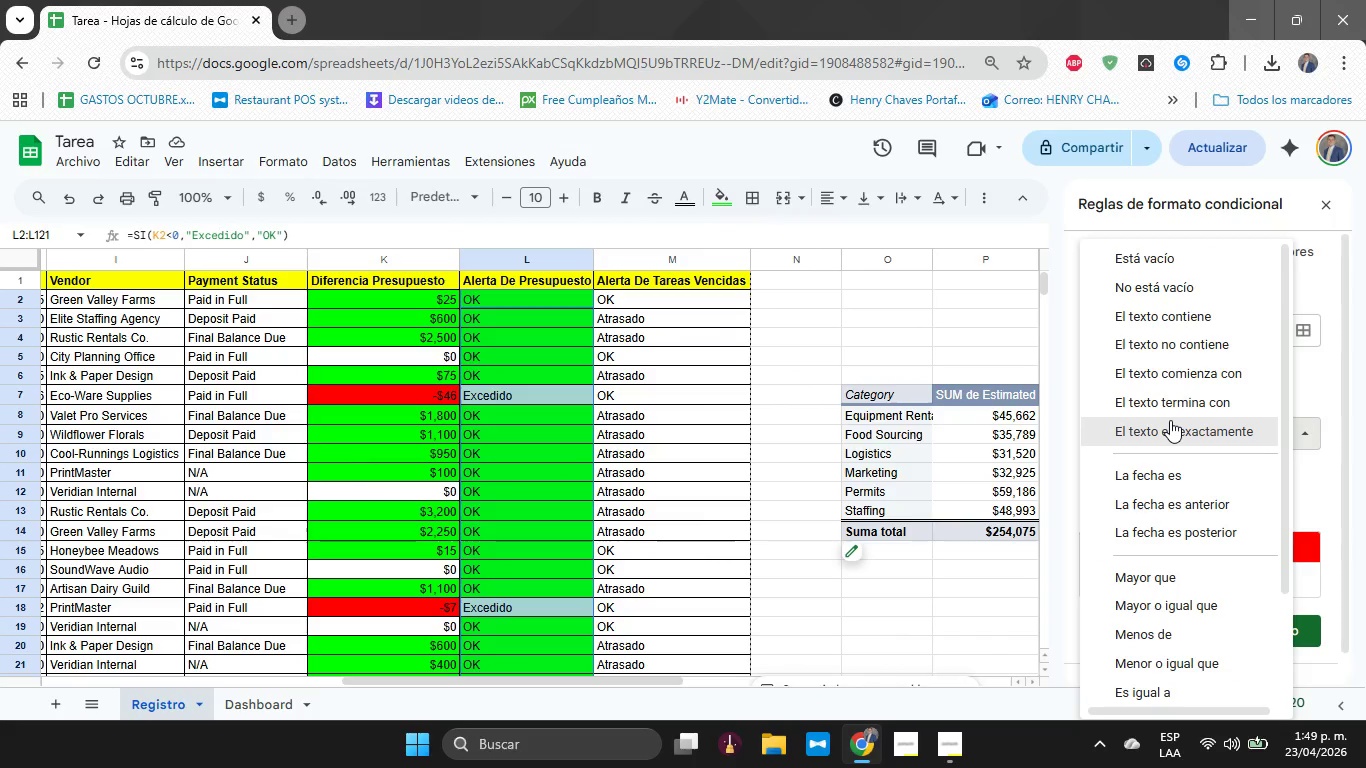 
left_click([1170, 420])
 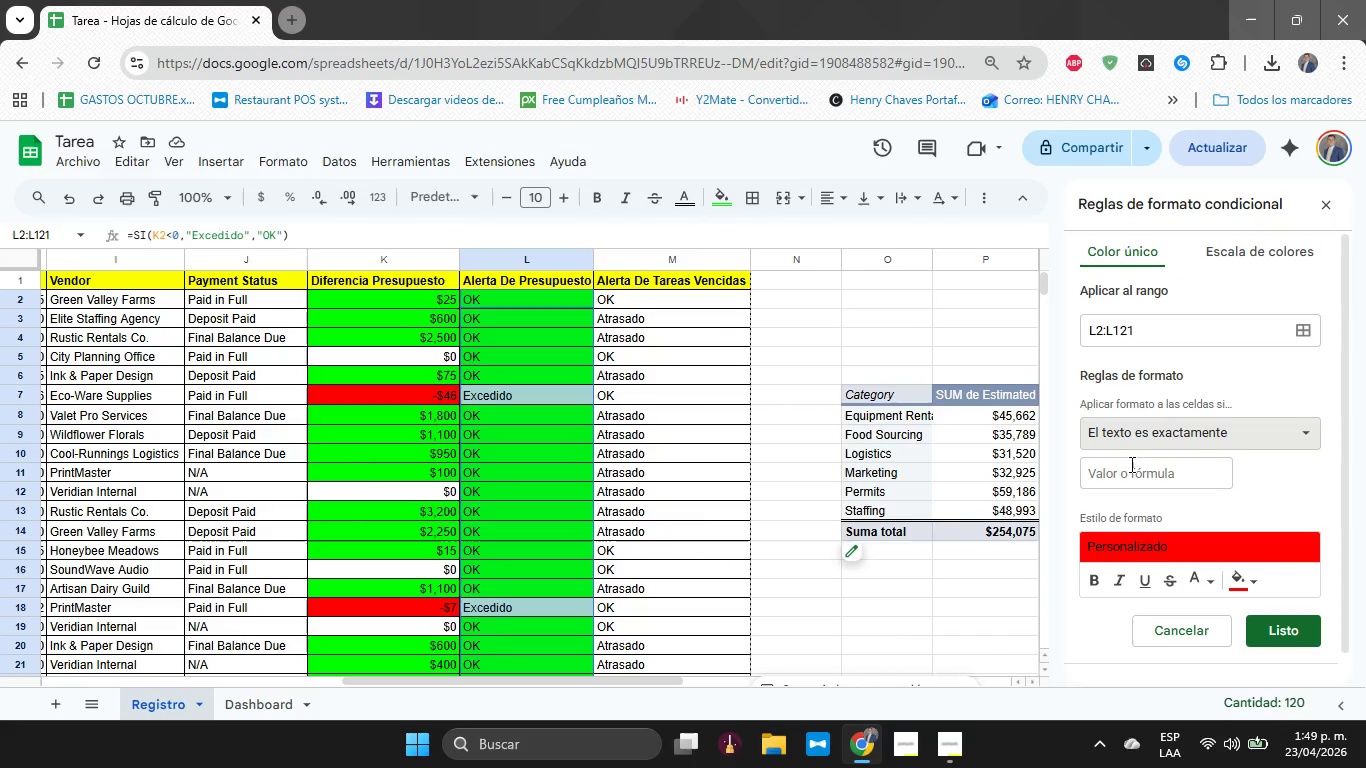 
left_click([1130, 466])
 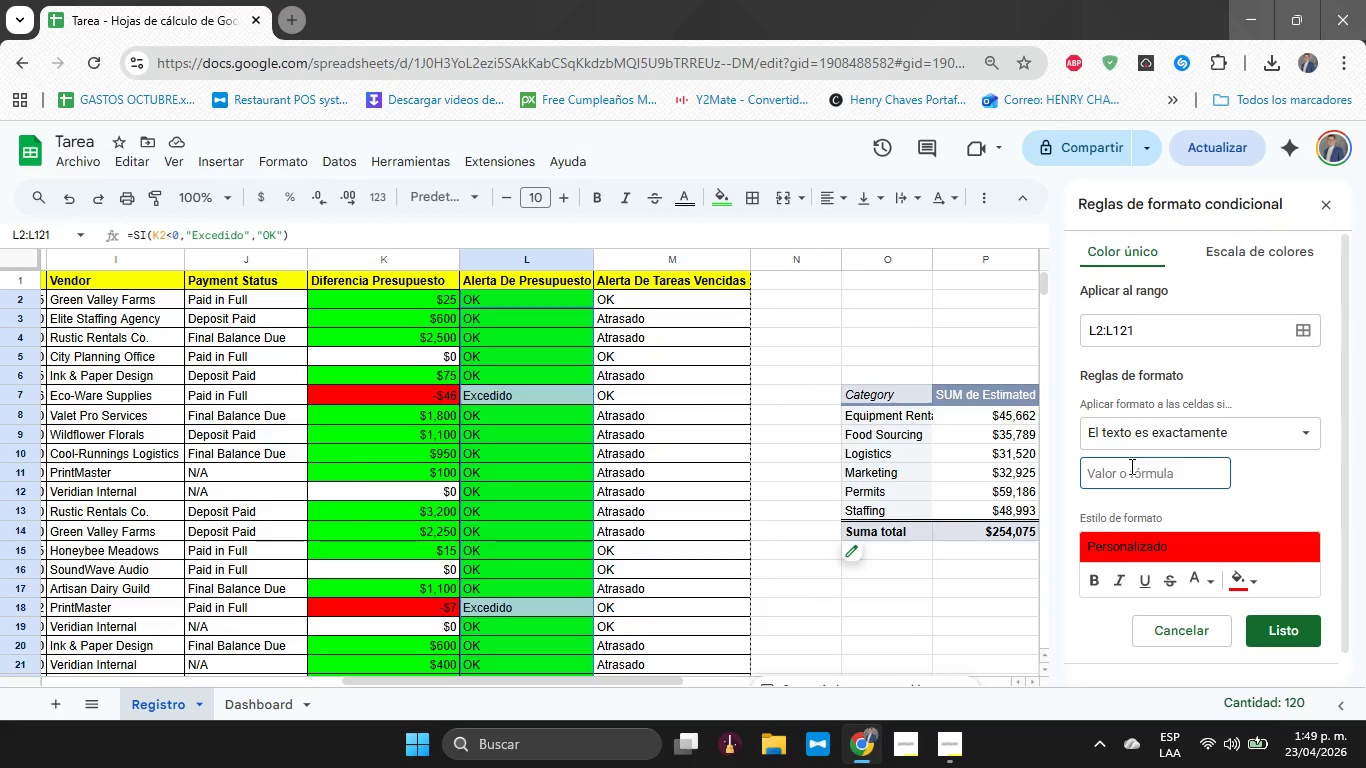 
type(Excedido)
 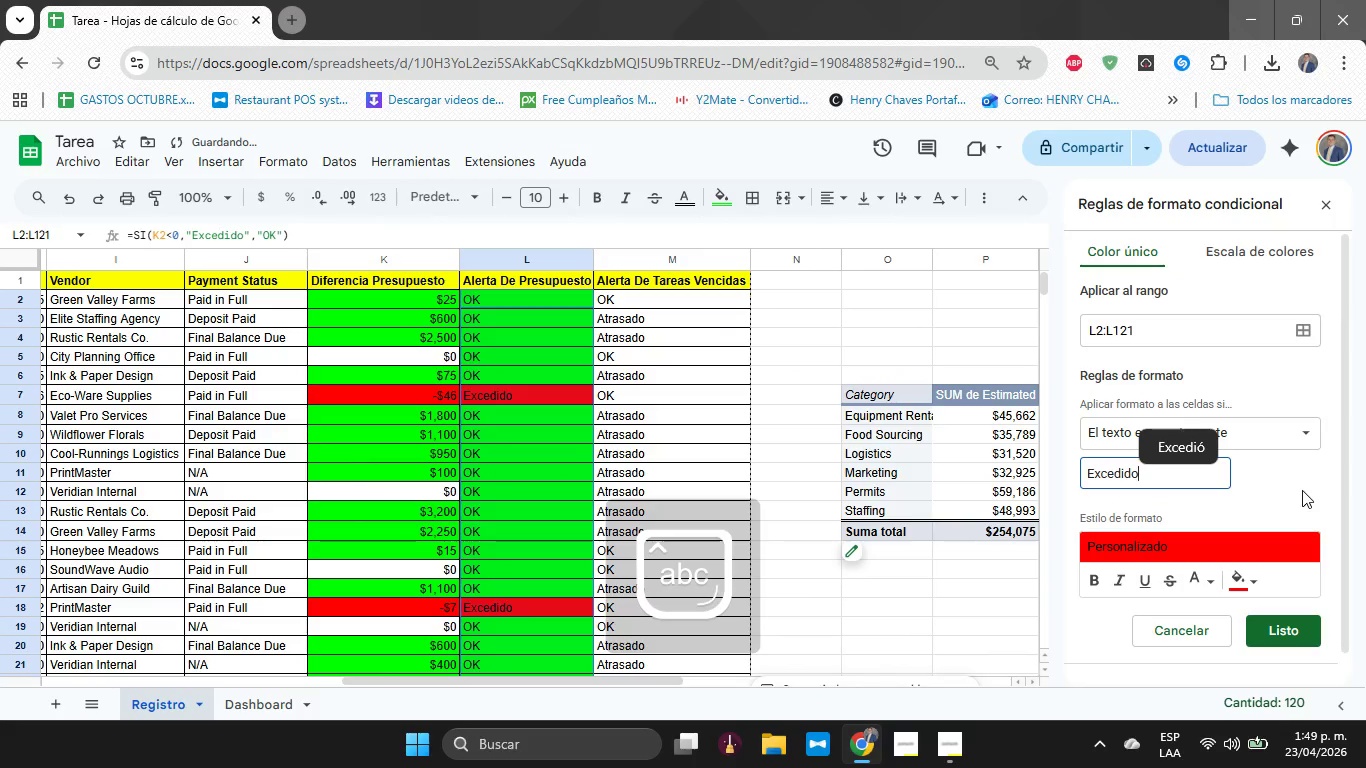 
left_click([1297, 486])
 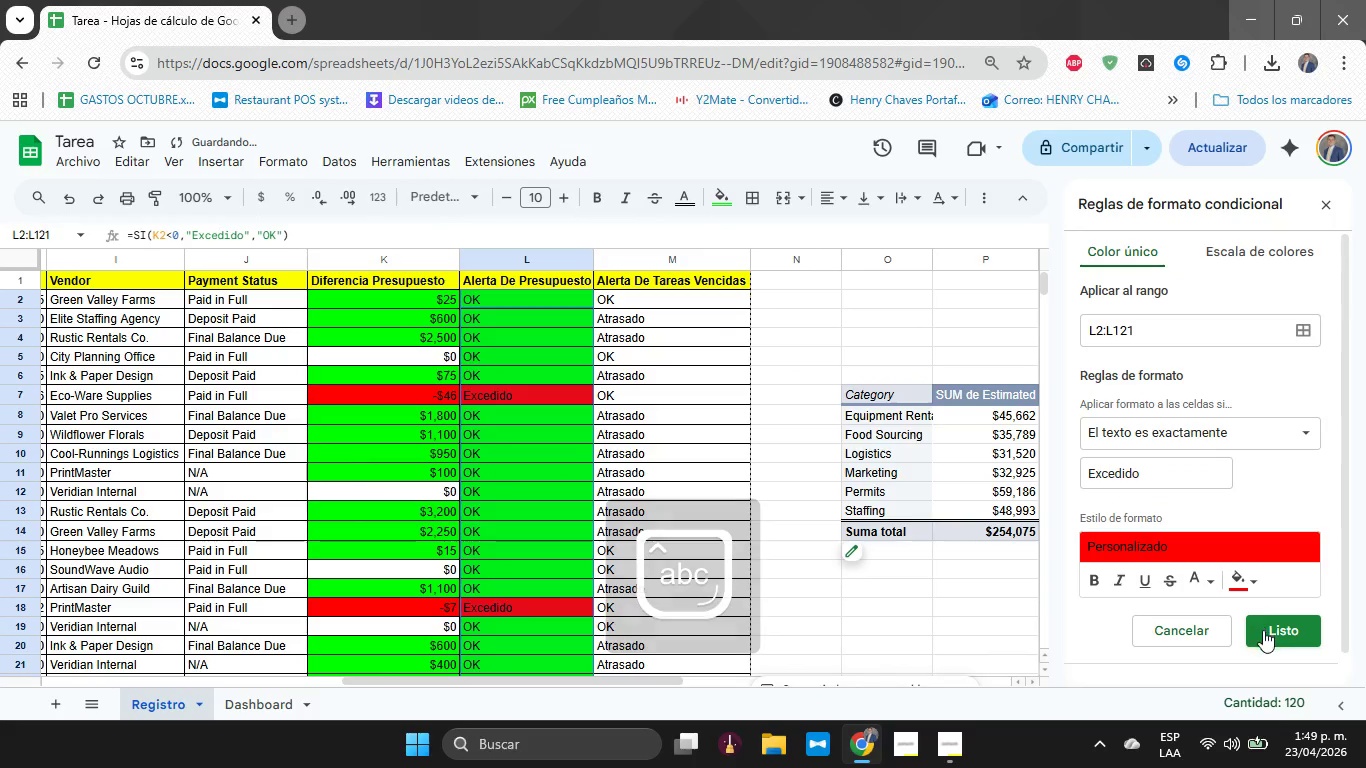 
left_click([1263, 632])
 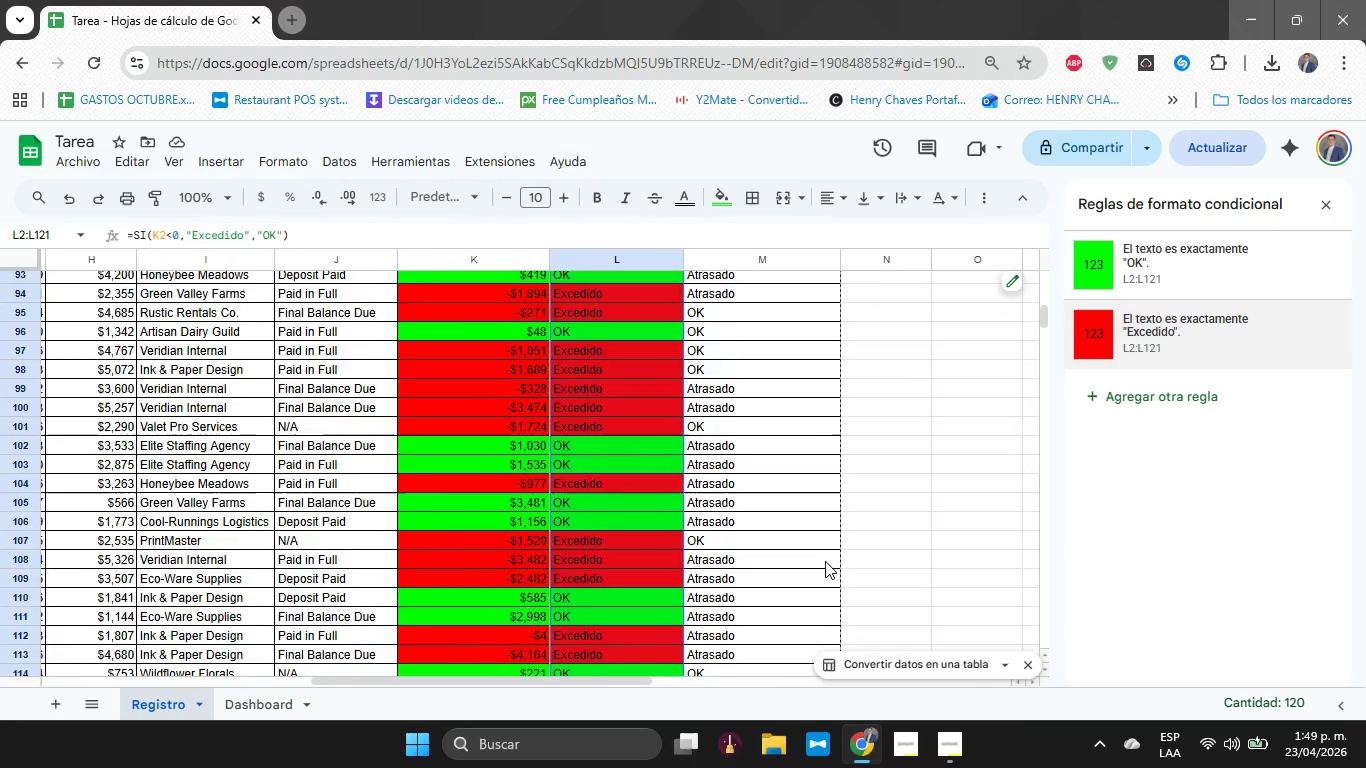 
wait(6.05)
 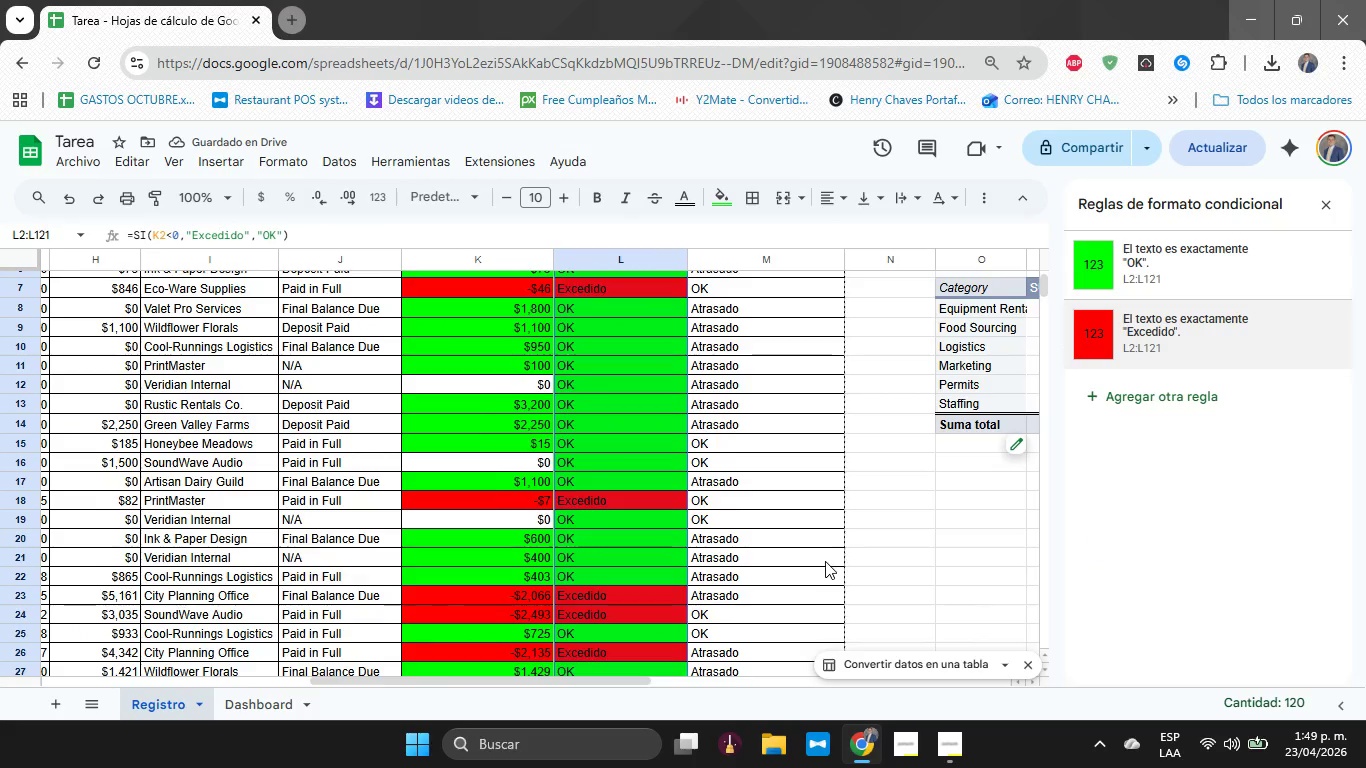 
left_click([948, 395])
 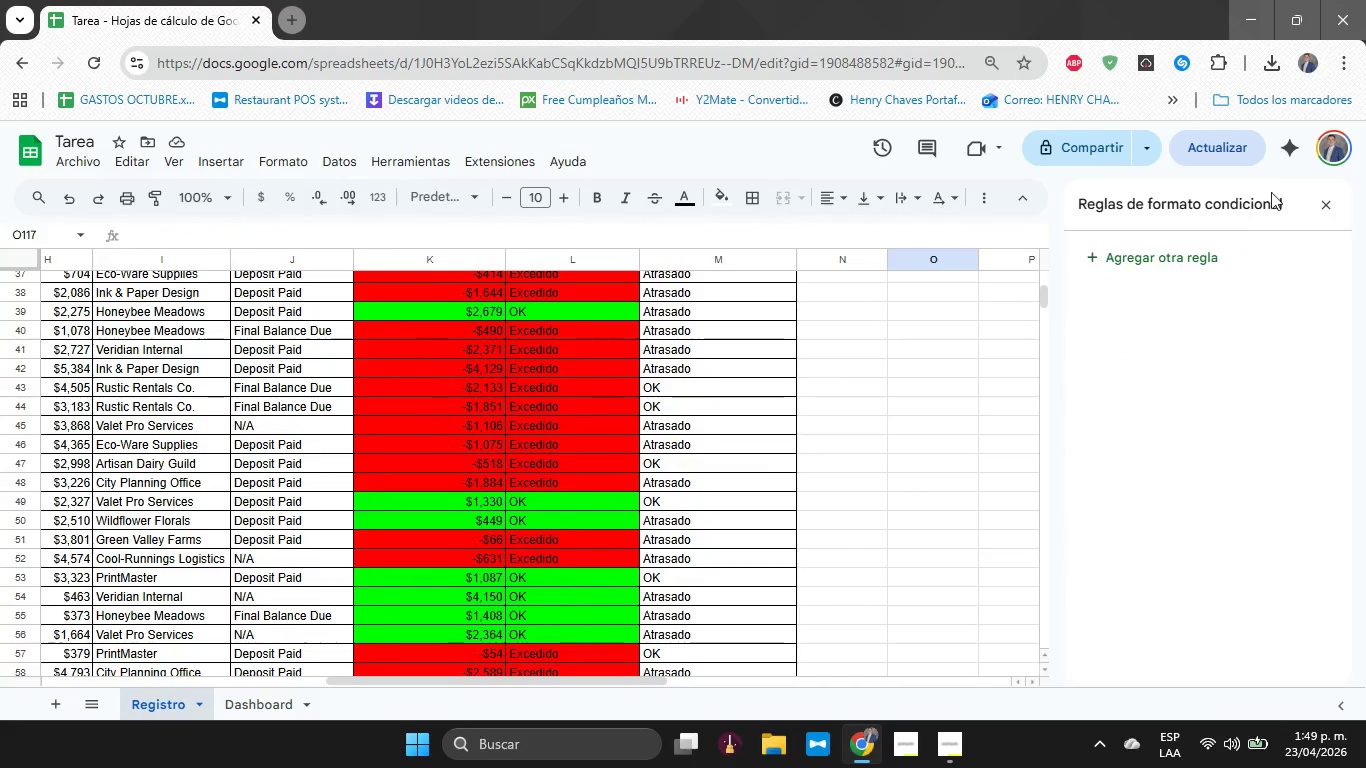 
left_click([1322, 200])
 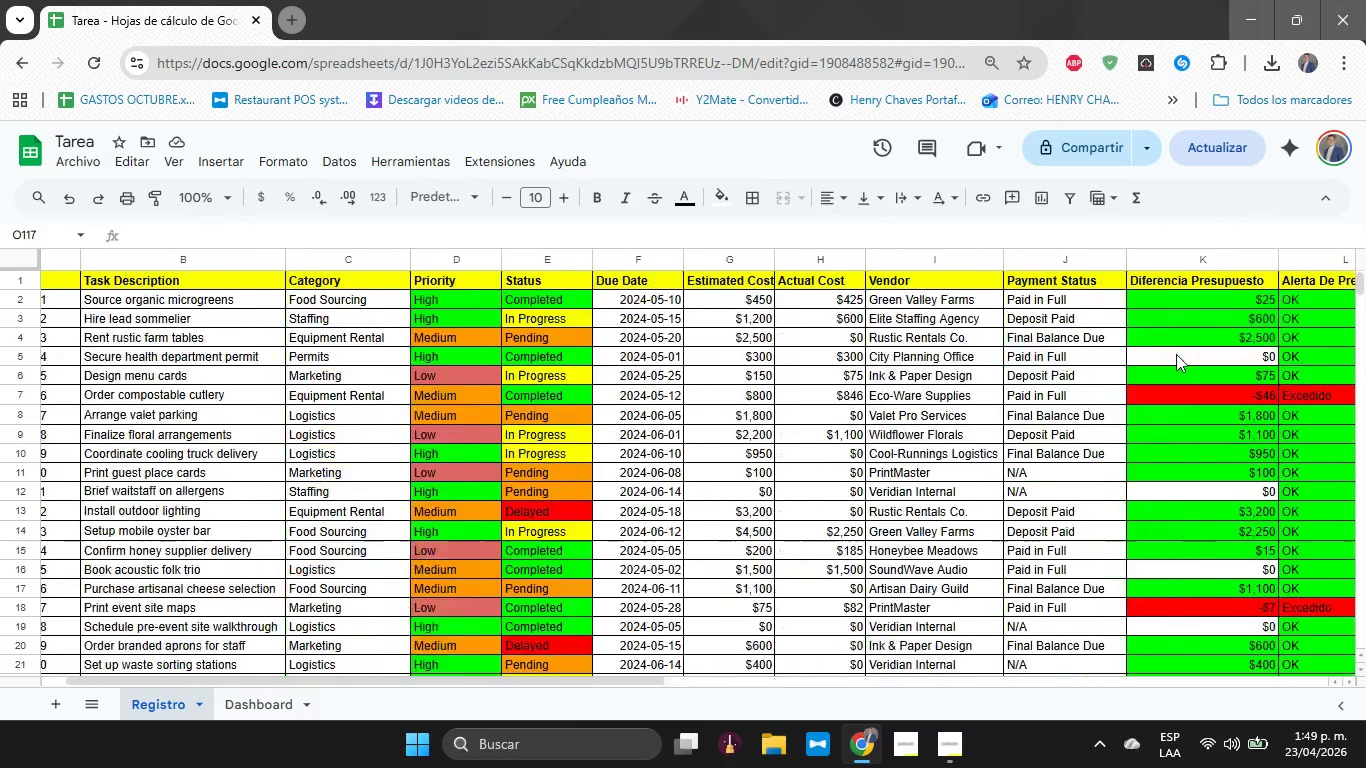 
wait(6.23)
 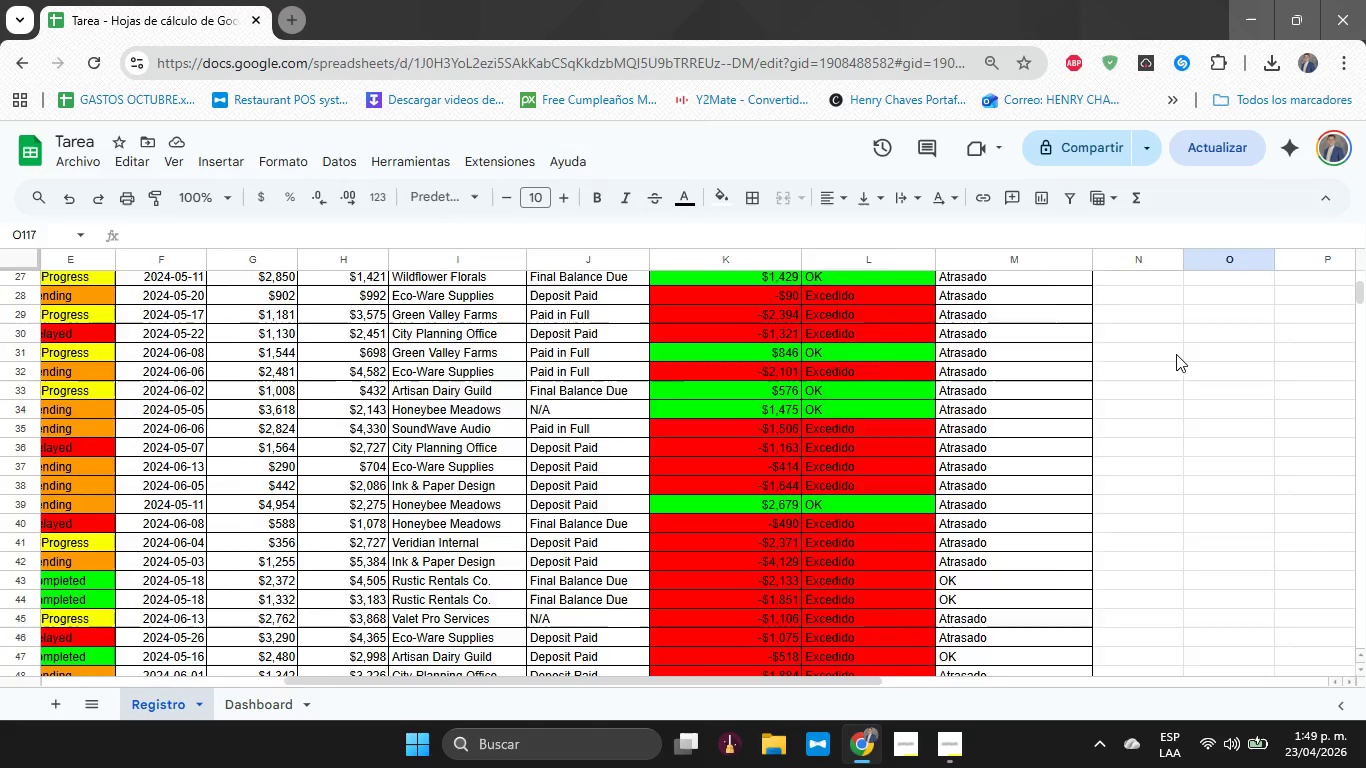 
left_click([258, 712])
 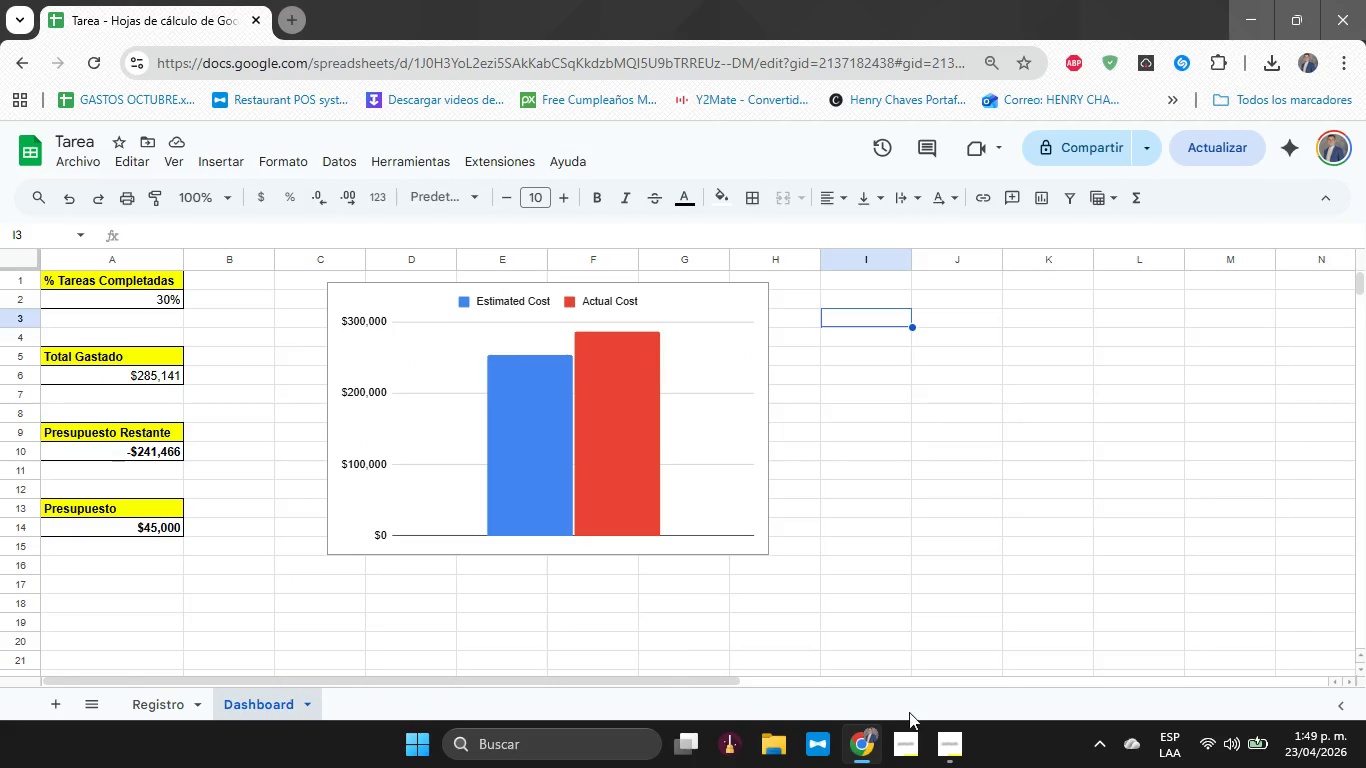 
left_click([942, 746])